 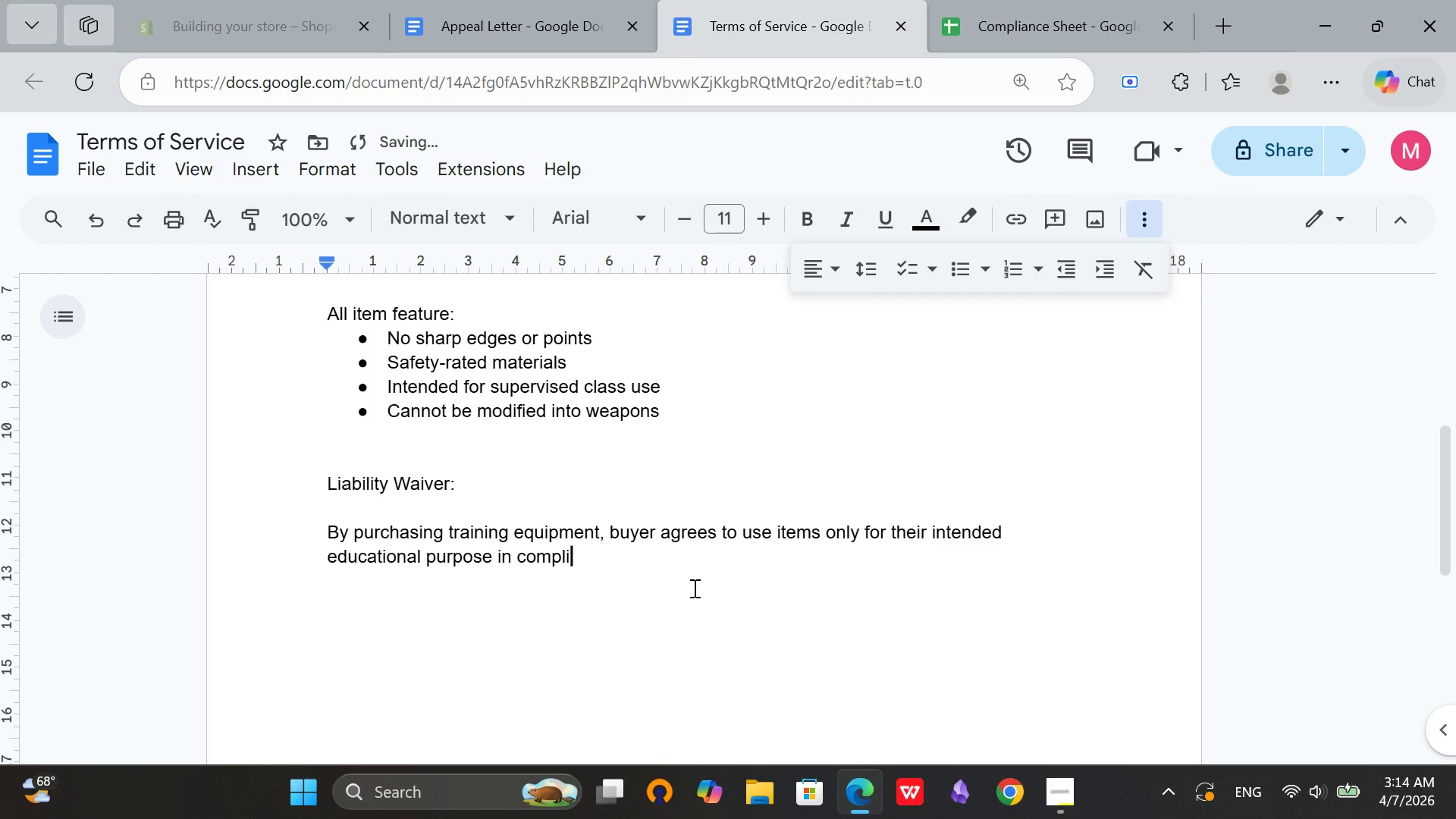 
hold_key(key=W, duration=0.33)
 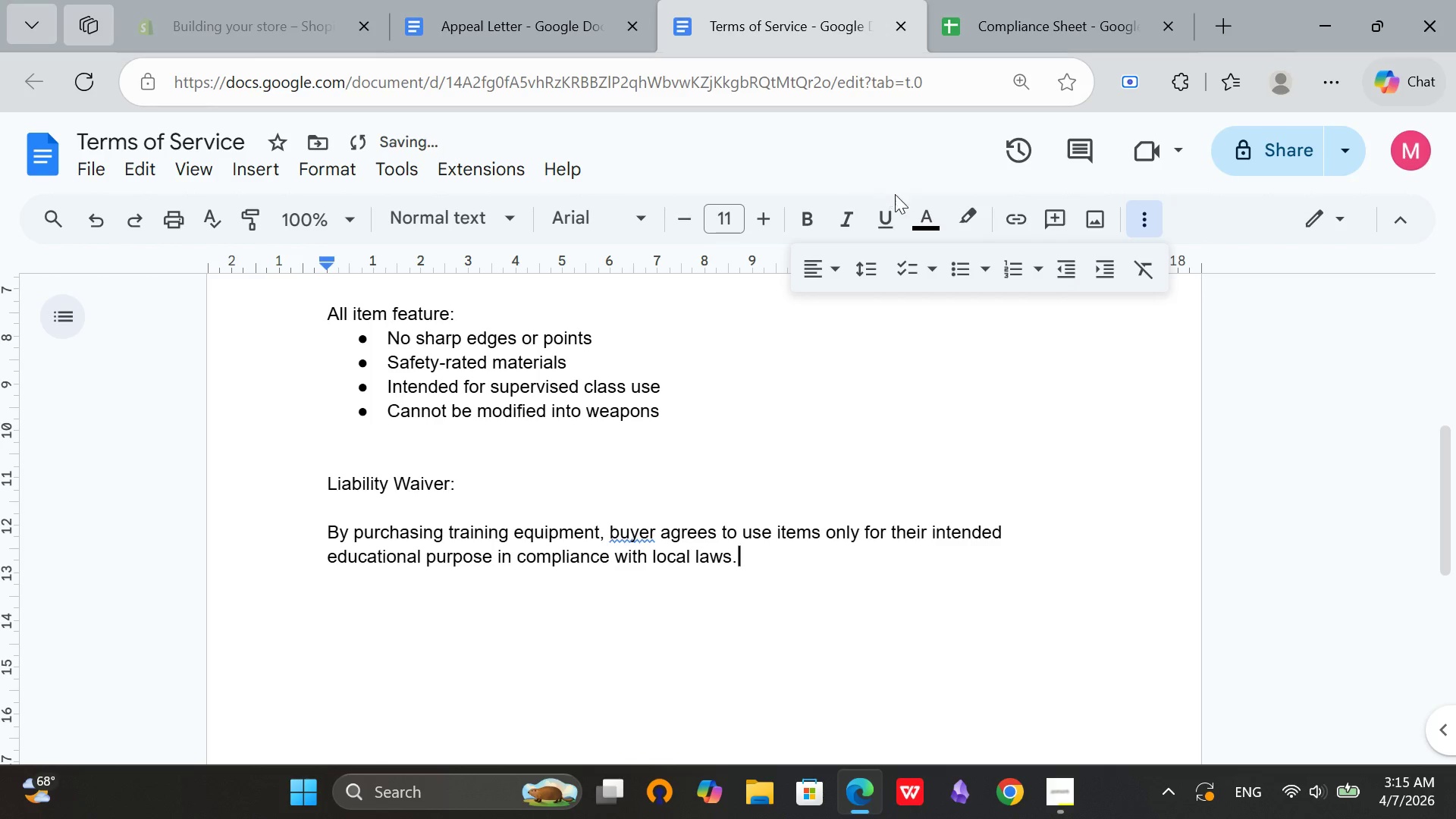 
left_click([637, 532])
 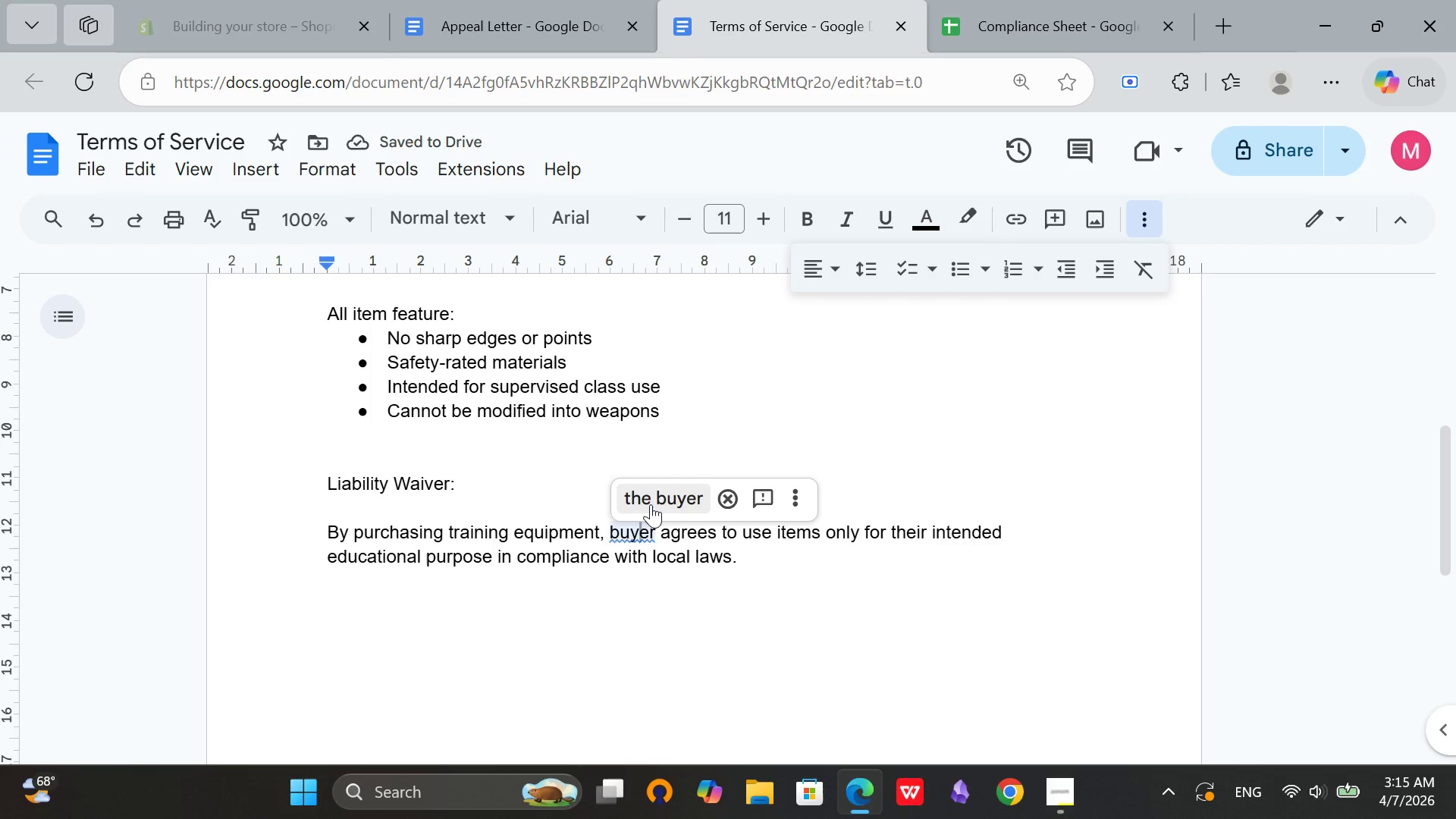 
left_click([651, 504])
 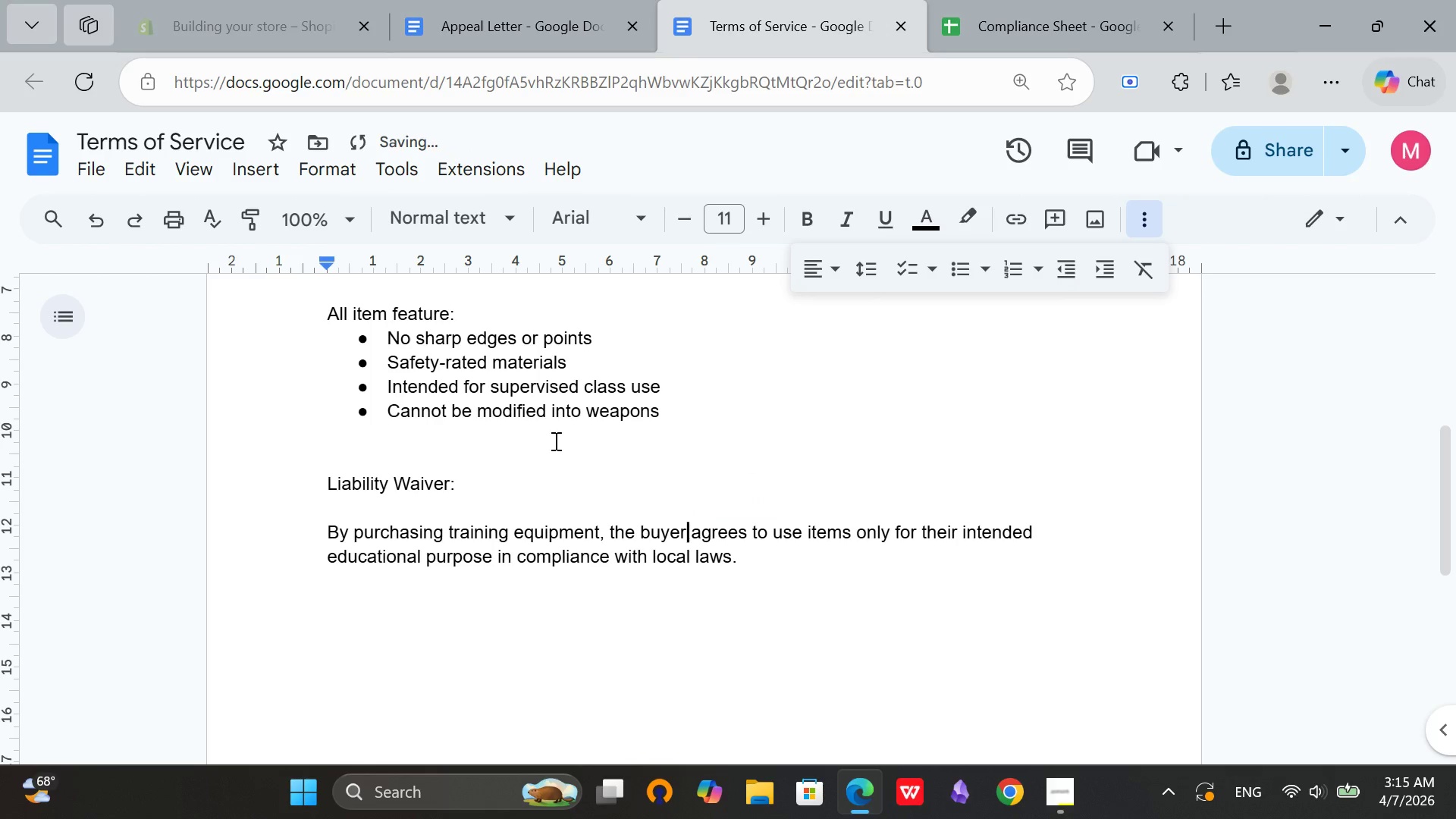 
scroll: coordinate [555, 386], scroll_direction: up, amount: 11.0
 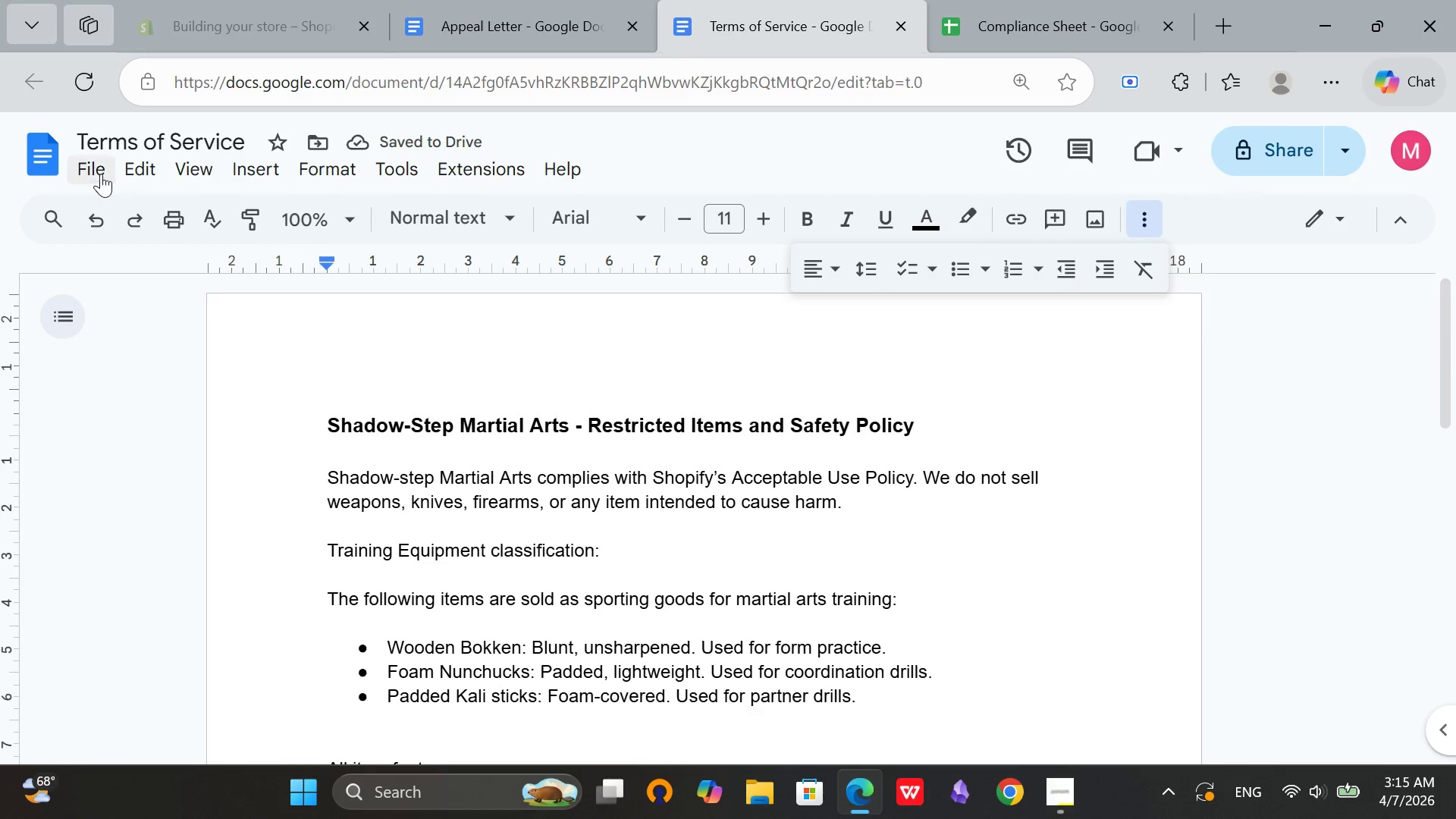 
left_click([98, 171])
 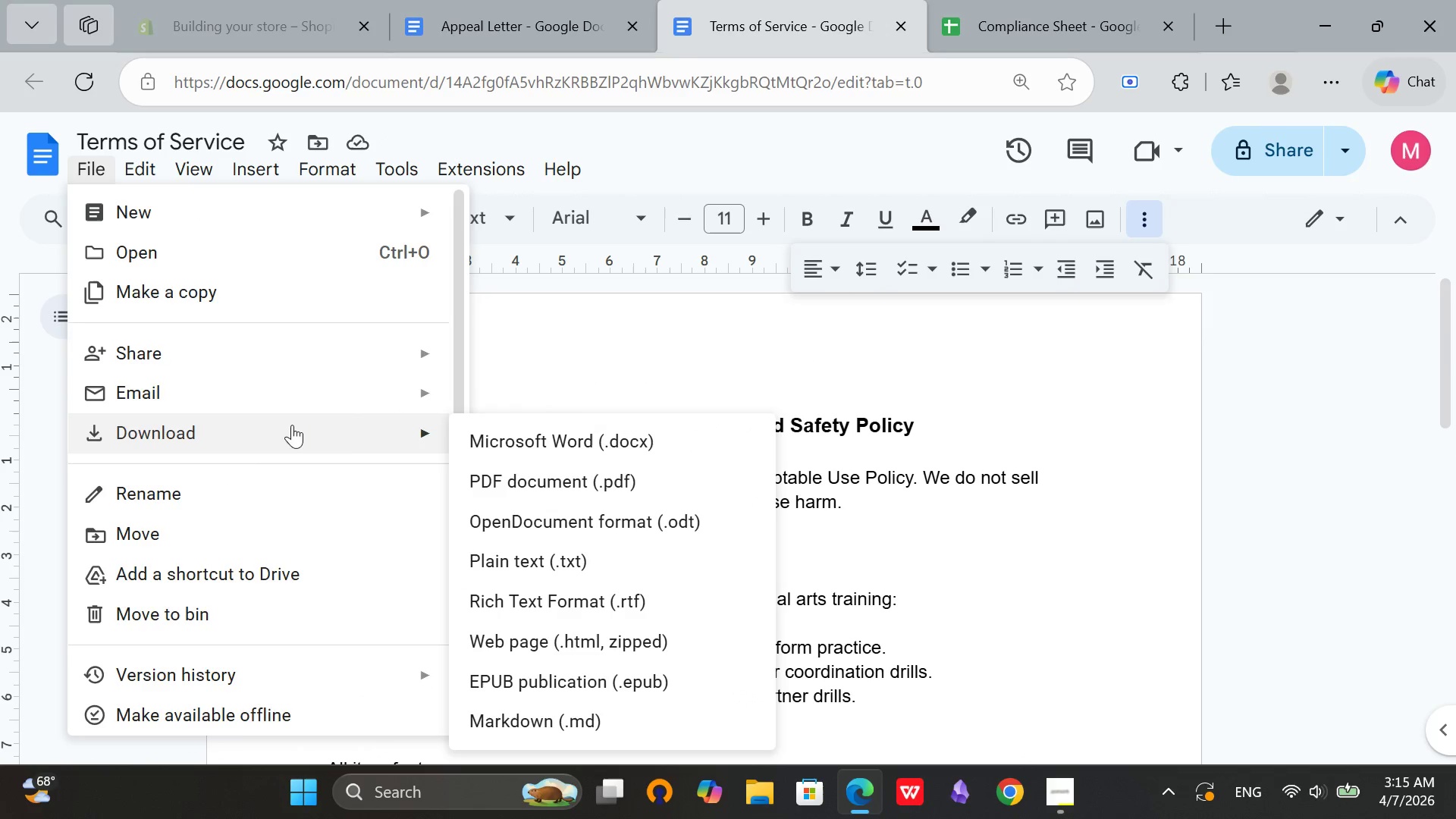 
left_click([582, 475])
 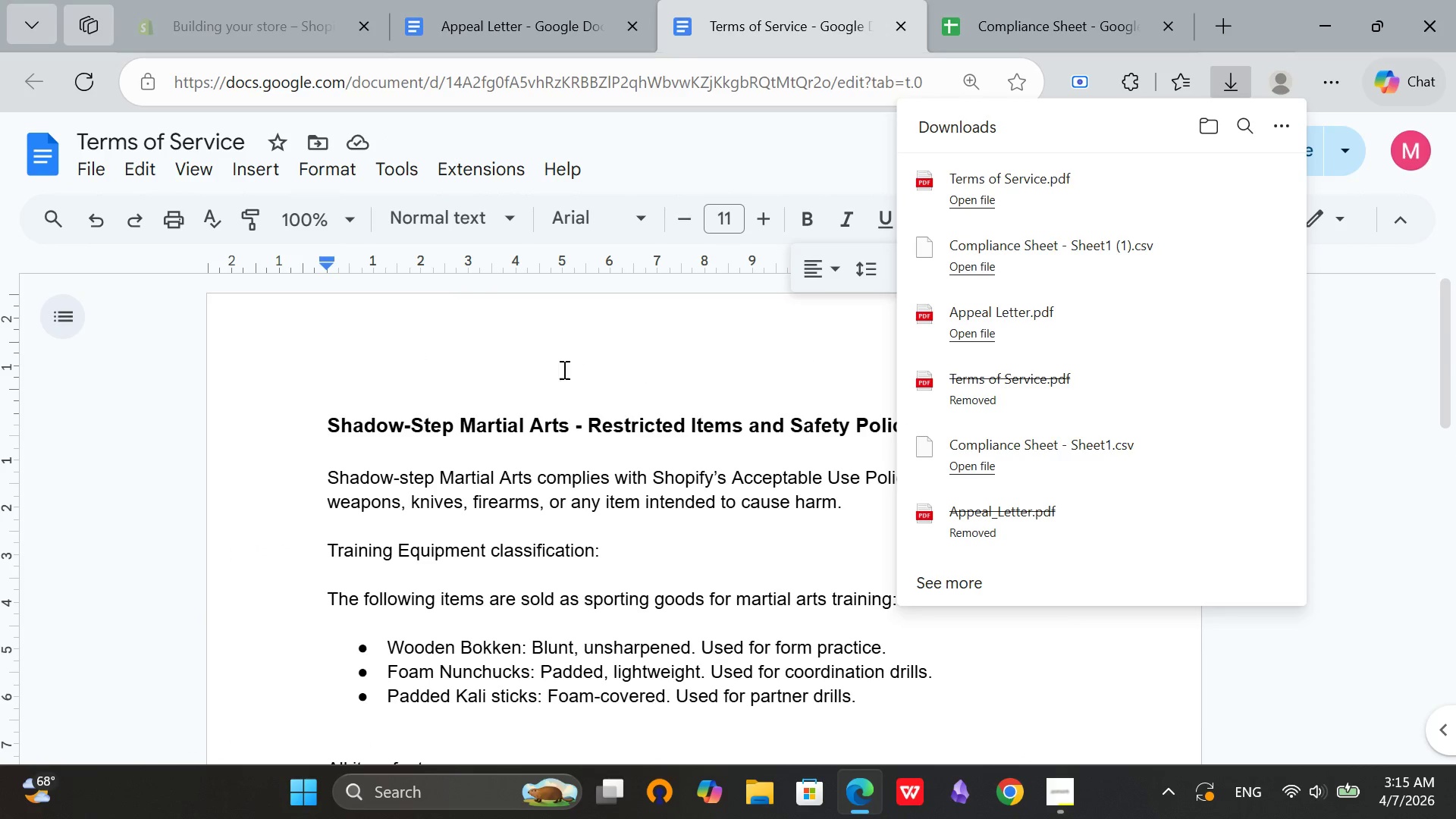 
left_click([275, 0])
 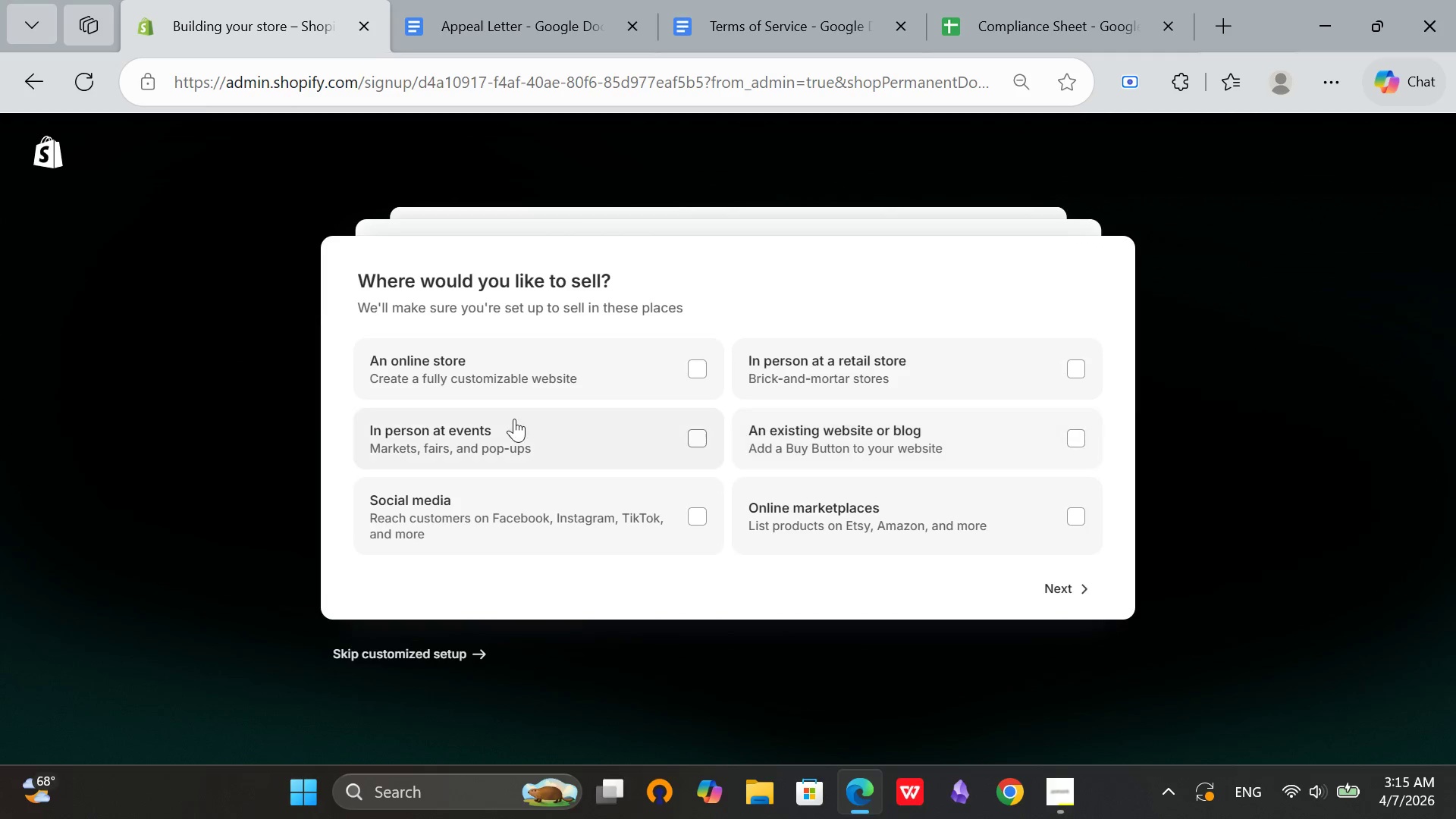 
left_click([554, 361])
 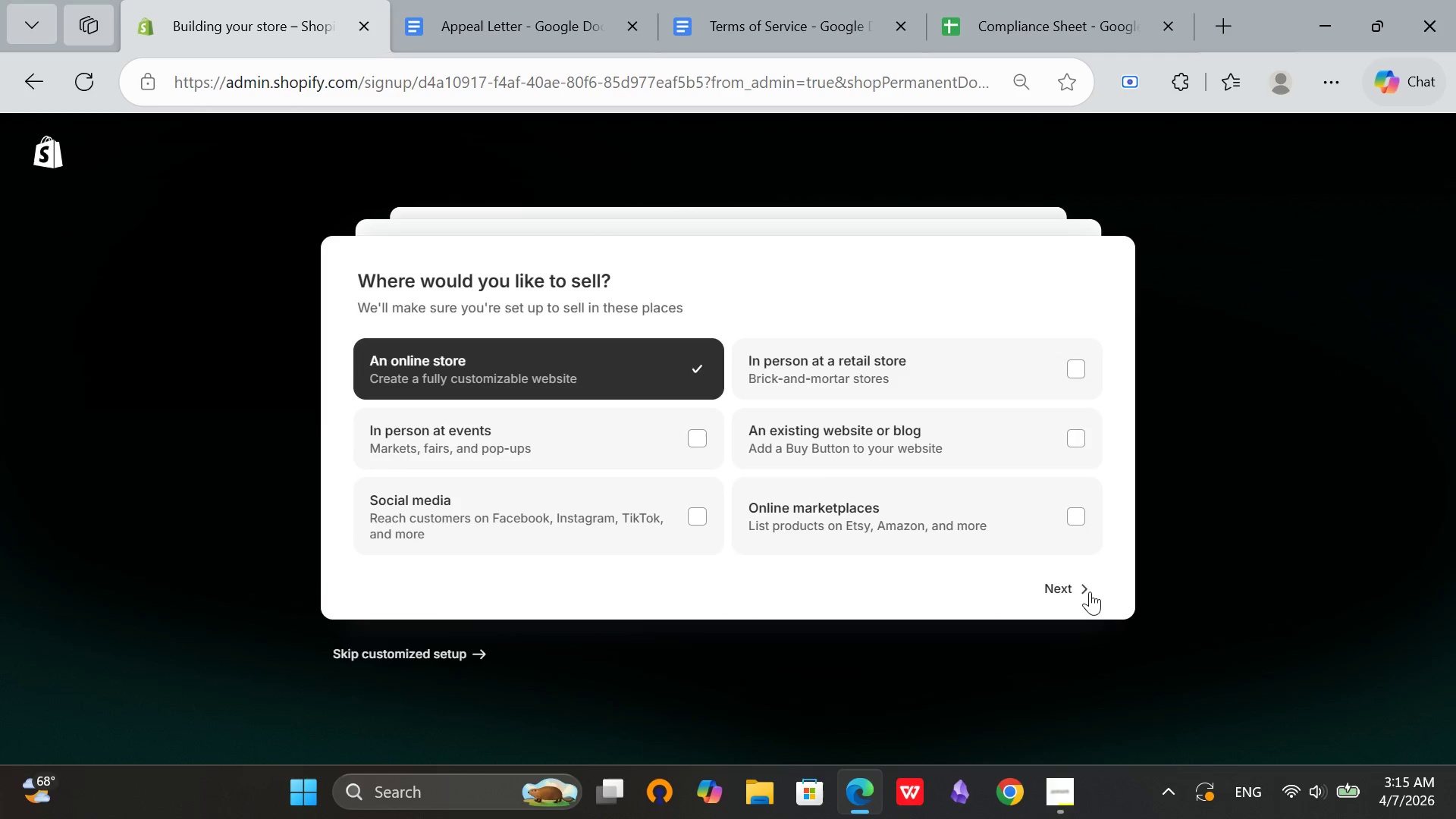 
left_click([1063, 595])
 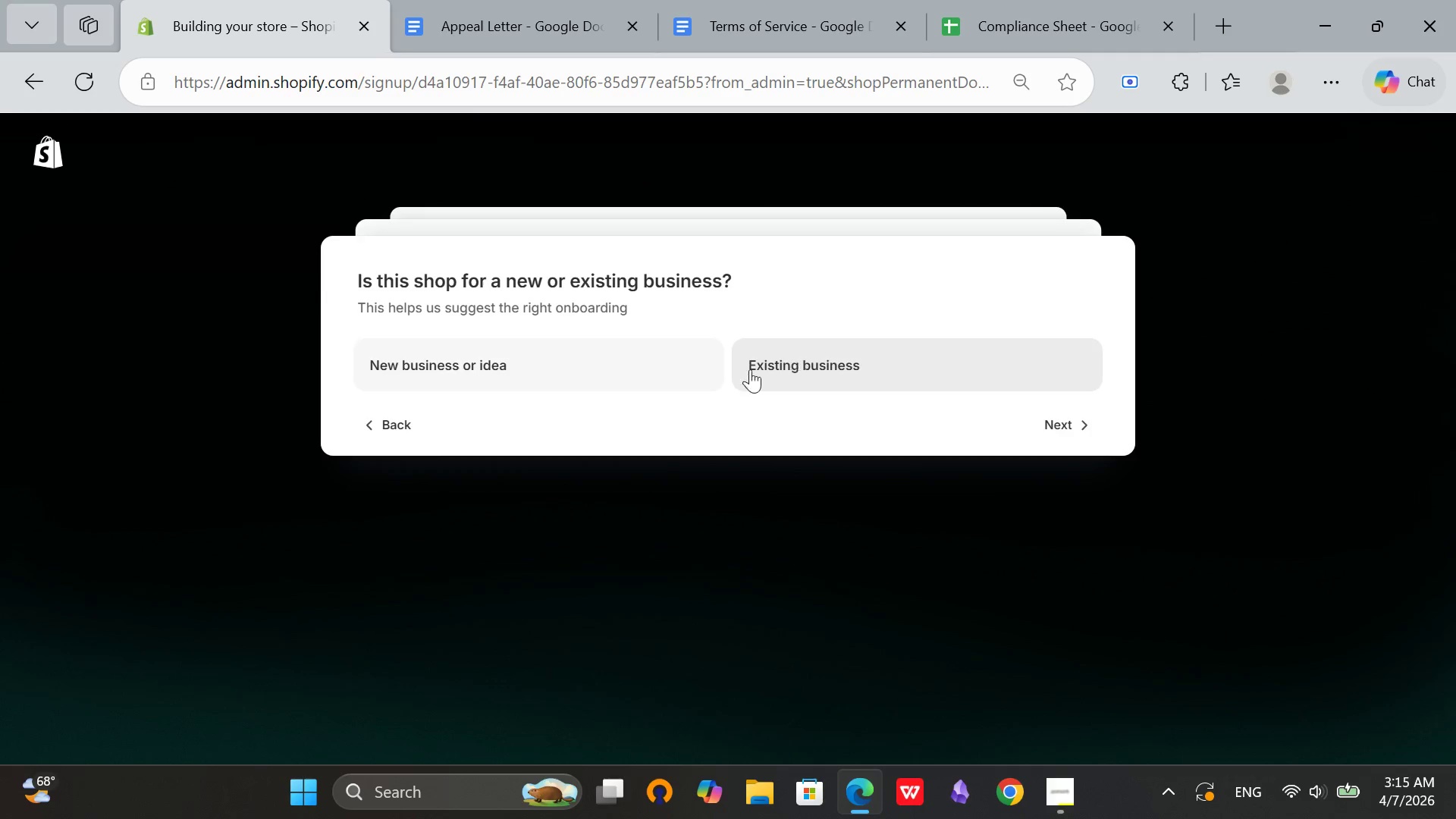 
left_click([595, 372])
 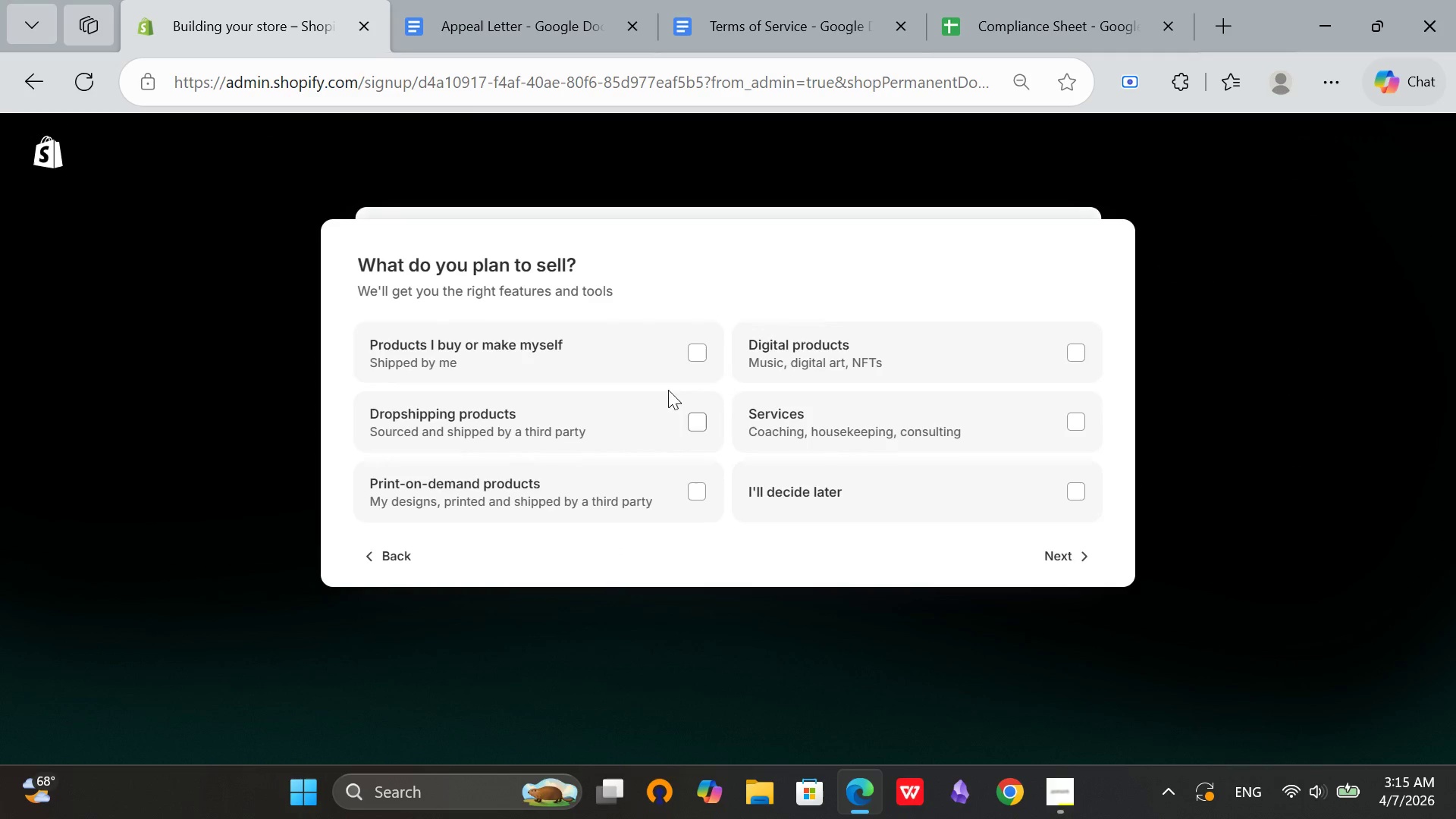 
left_click_drag(start_coordinate=[524, 342], to_coordinate=[522, 350])
 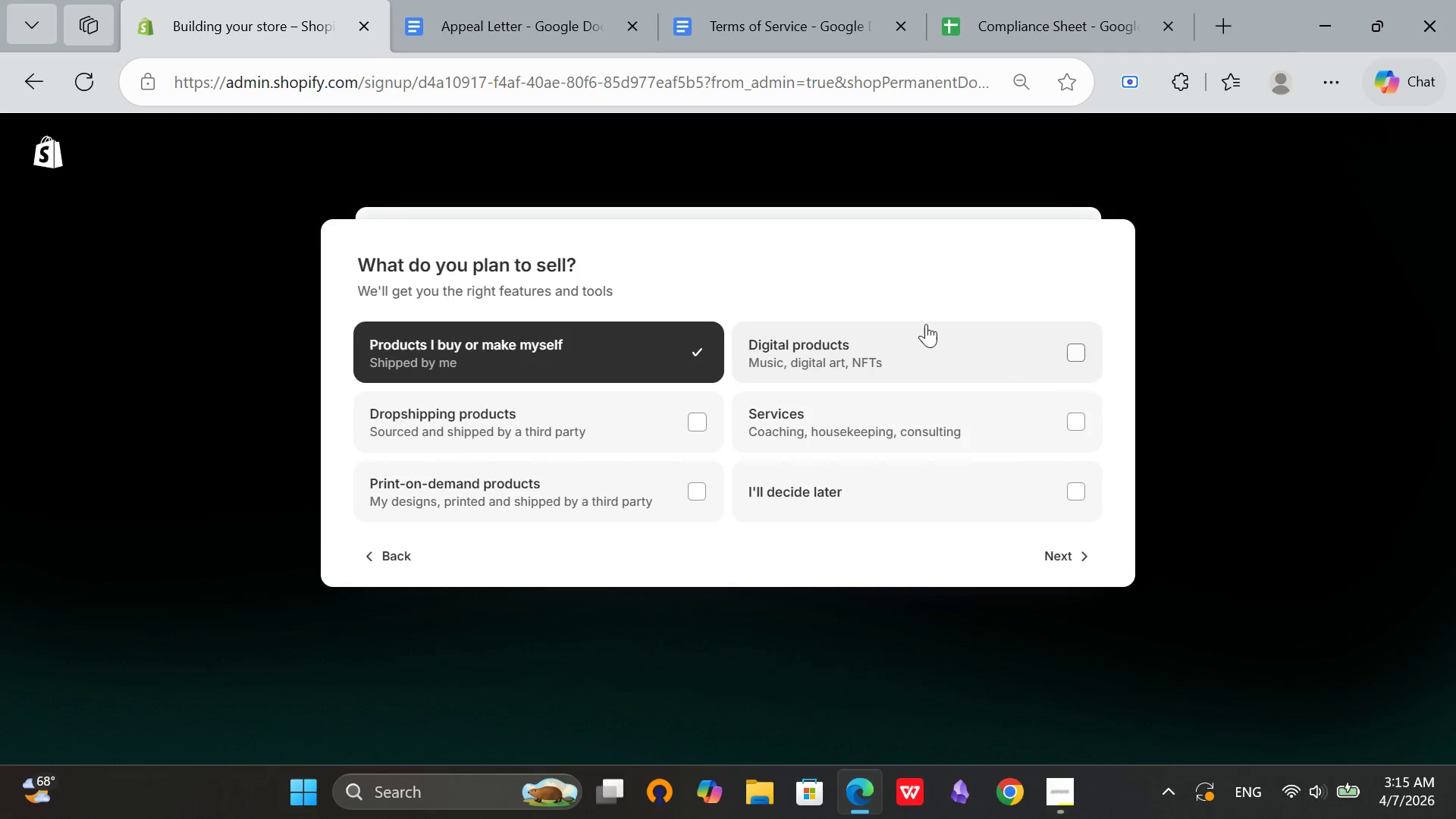 
left_click_drag(start_coordinate=[915, 325], to_coordinate=[909, 338])
 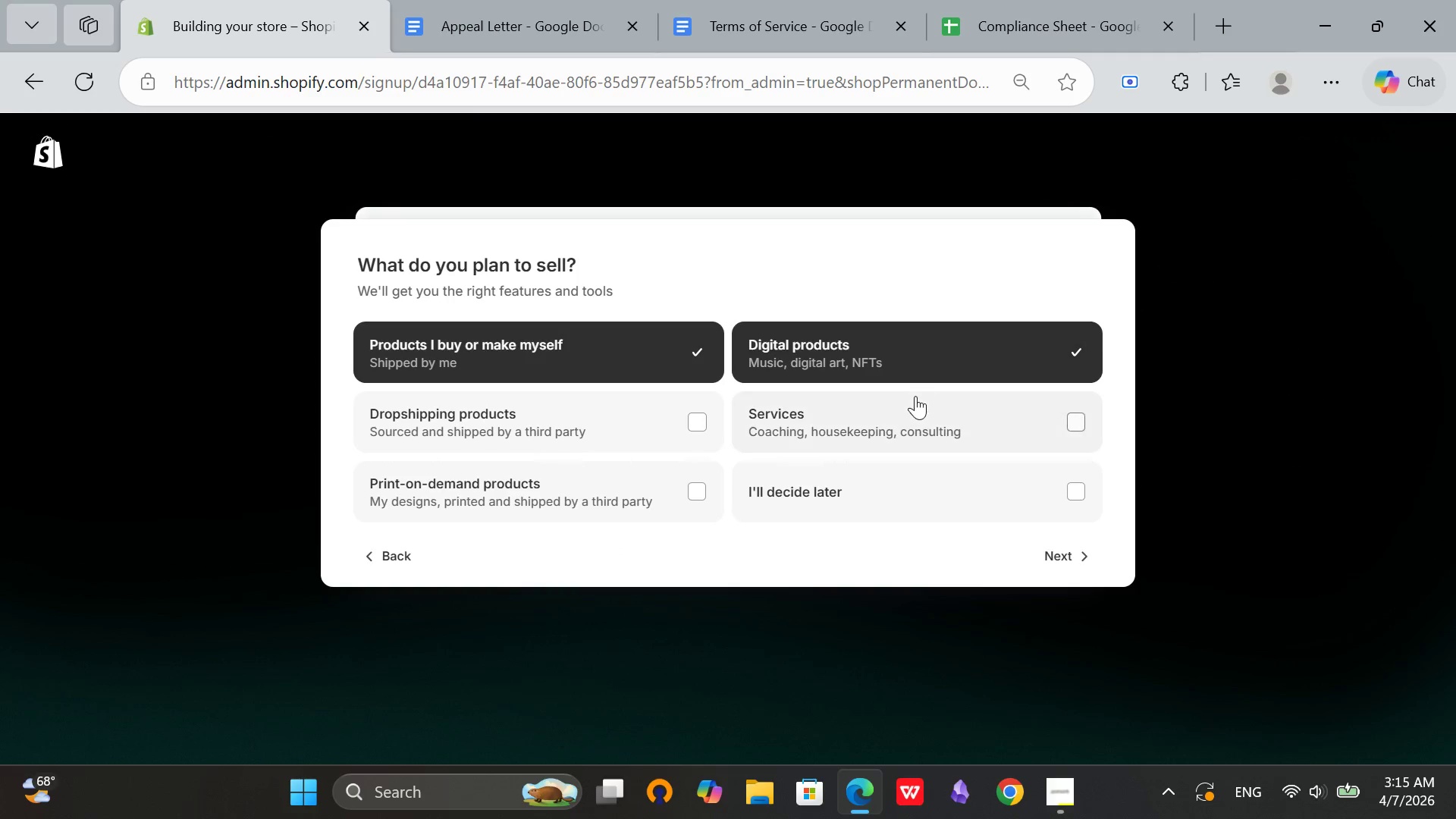 
left_click_drag(start_coordinate=[913, 398], to_coordinate=[907, 406])
 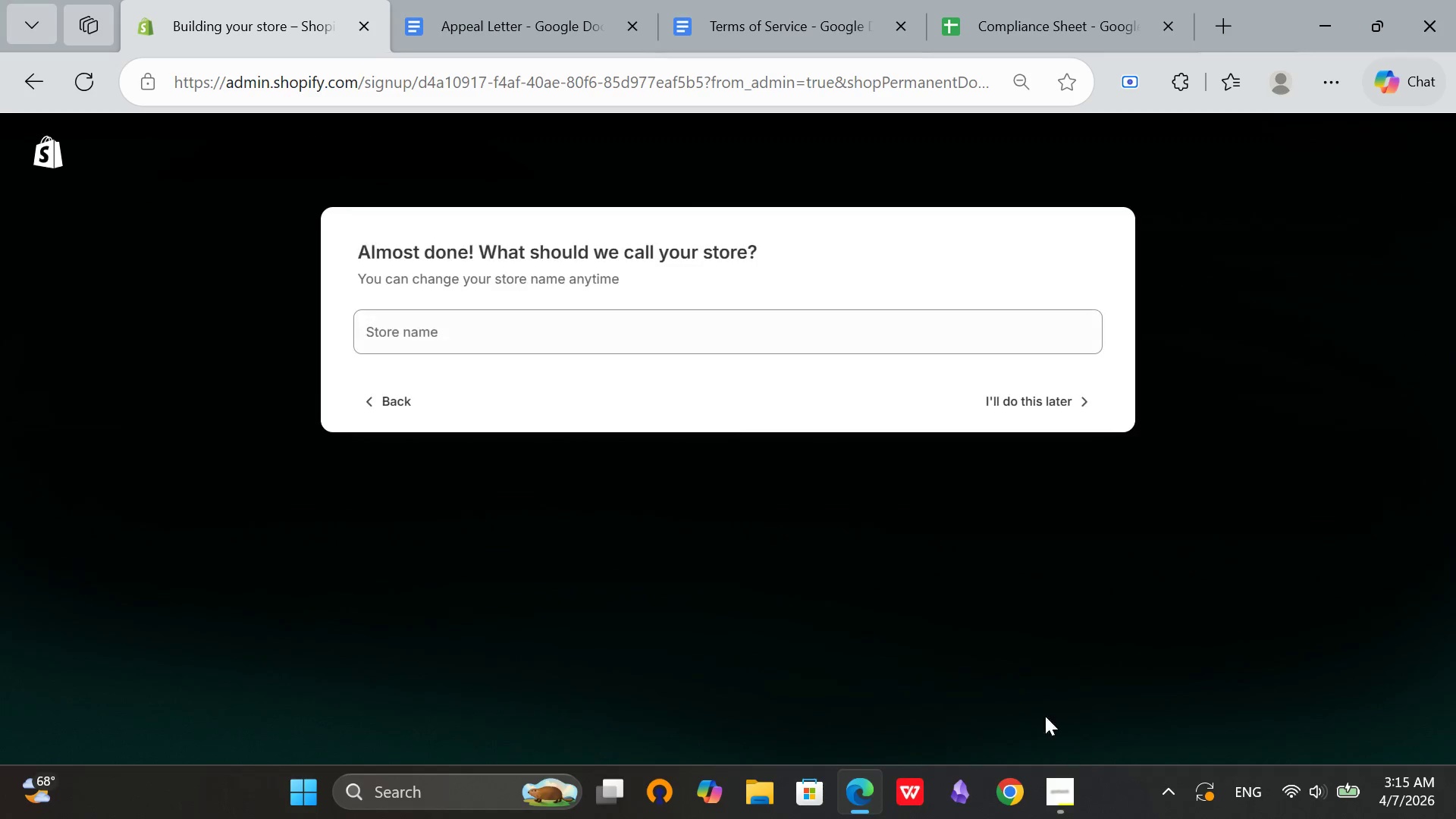 
left_click([1058, 799])